 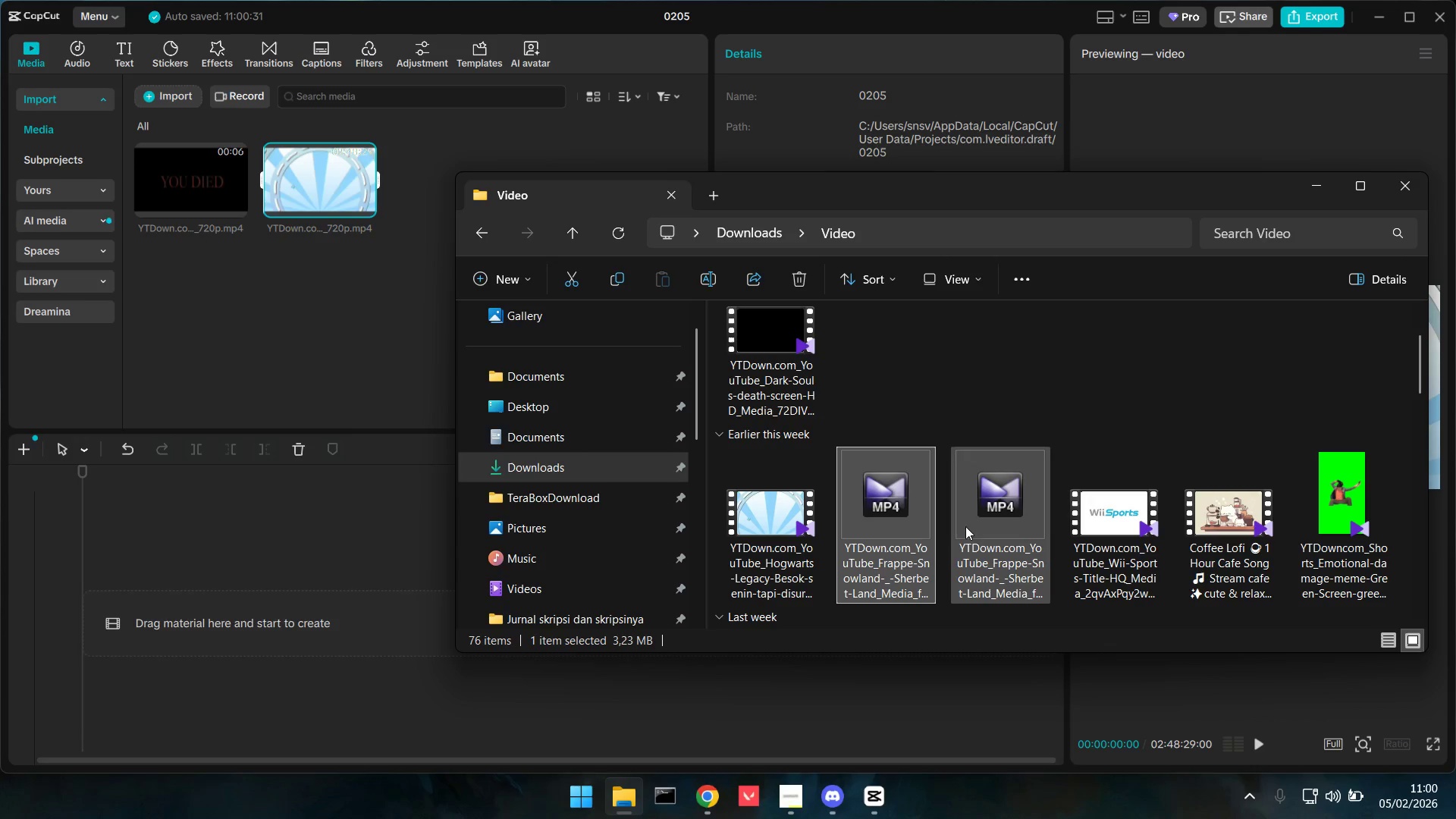 
hold_key(key=ShiftLeft, duration=1.52)
 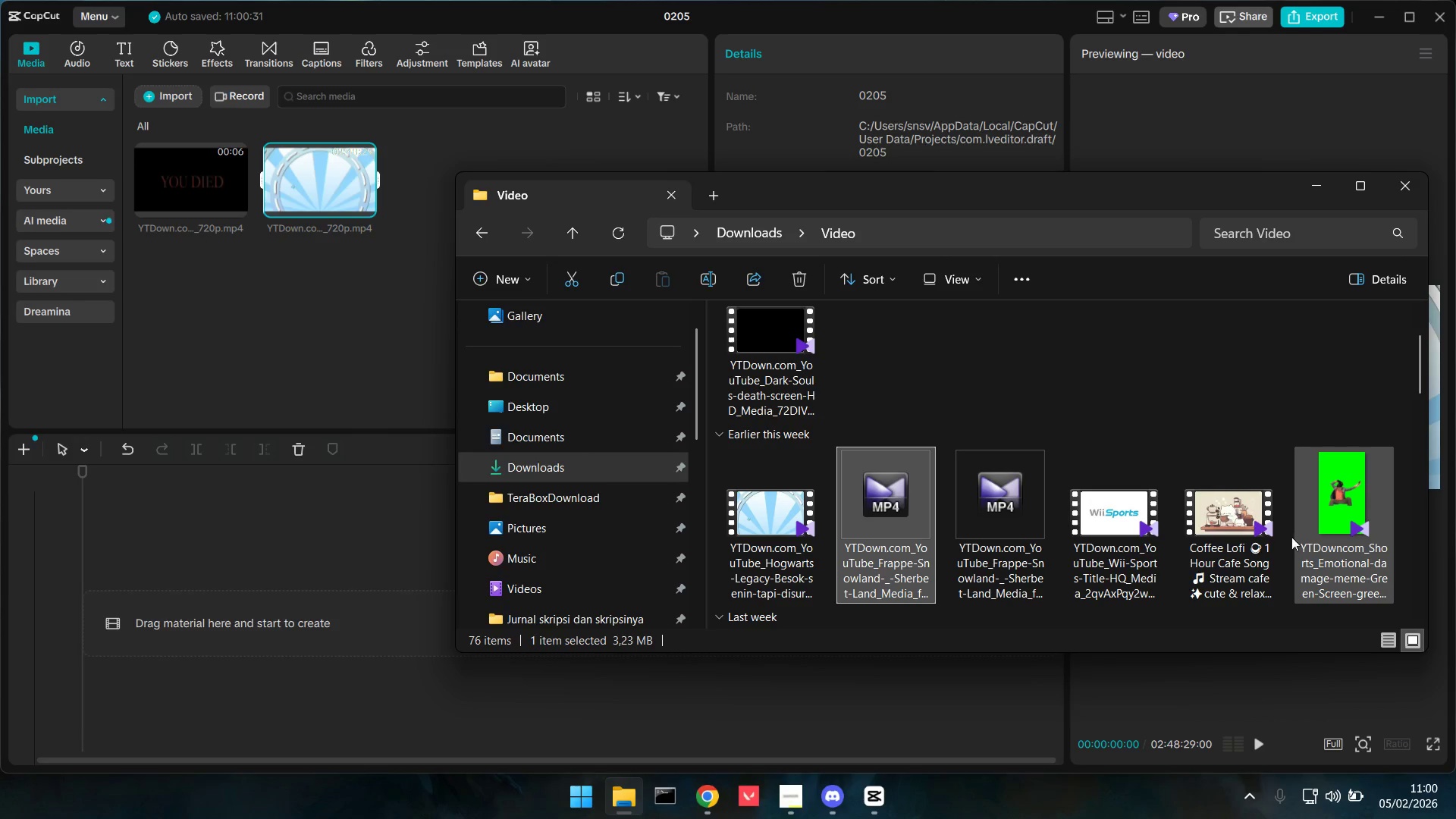 
hold_key(key=ShiftLeft, duration=0.45)
 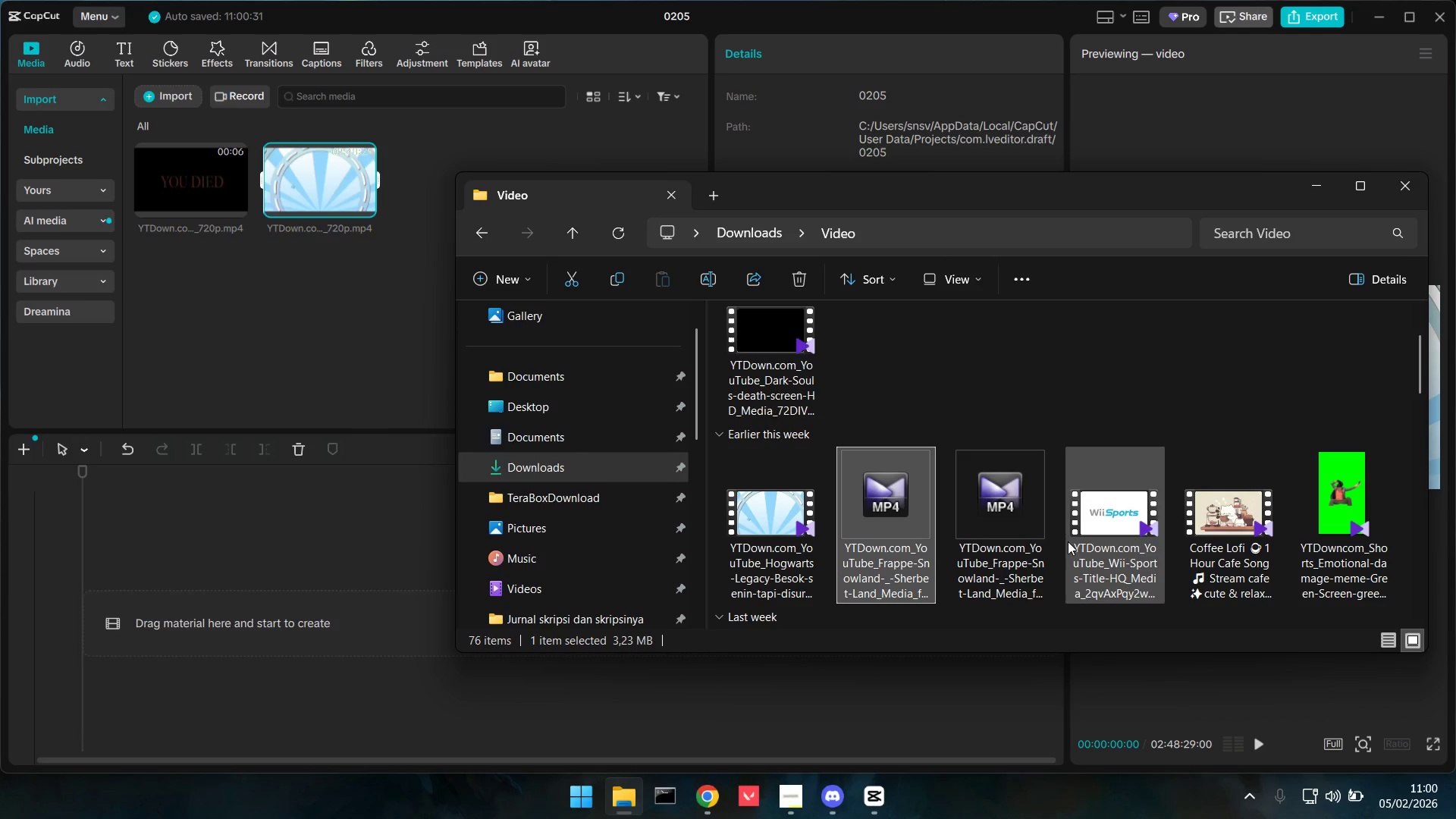 
hold_key(key=ControlLeft, duration=0.78)
 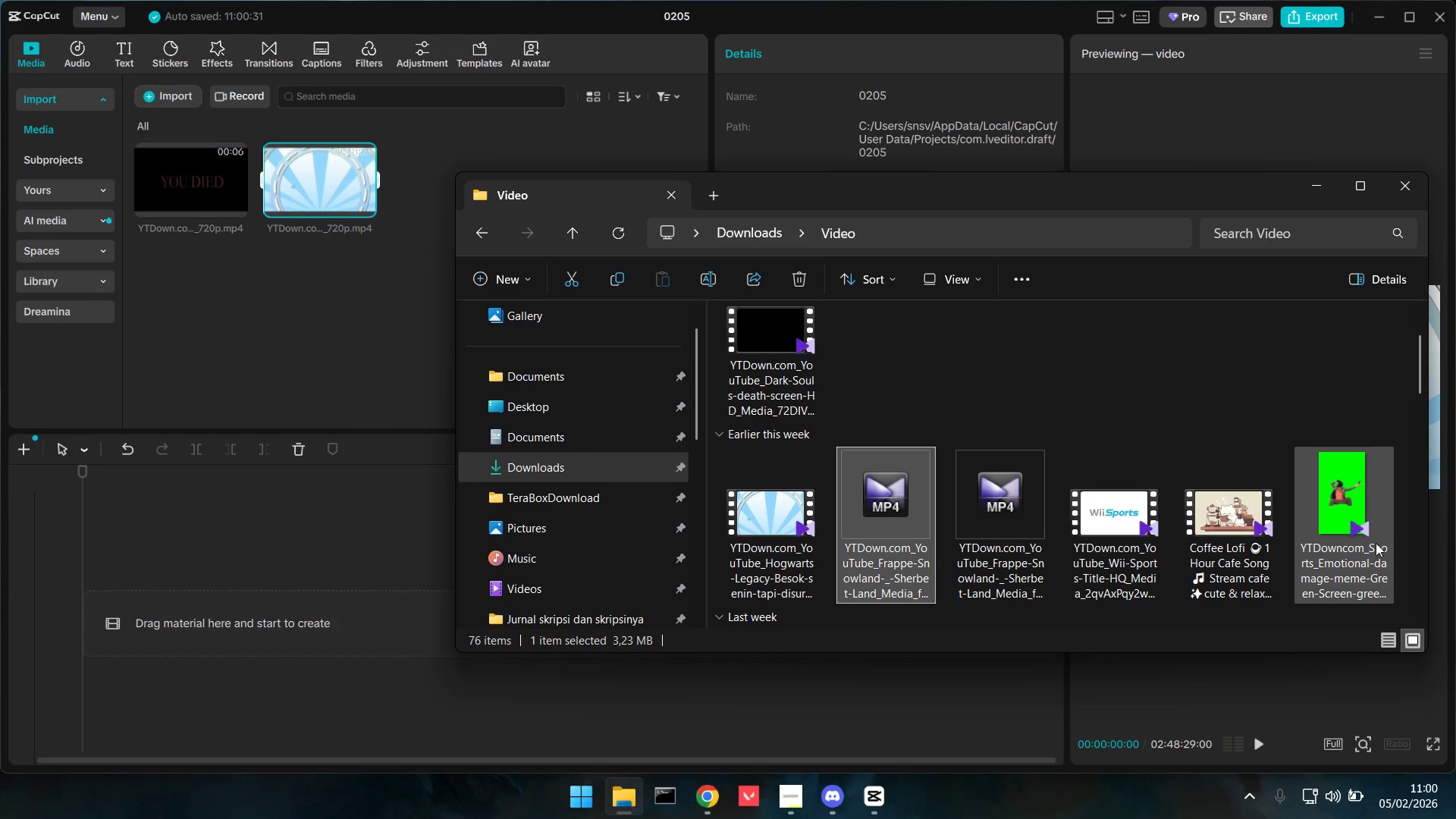 
hold_key(key=ControlLeft, duration=1.51)
left_click([1353, 521])
 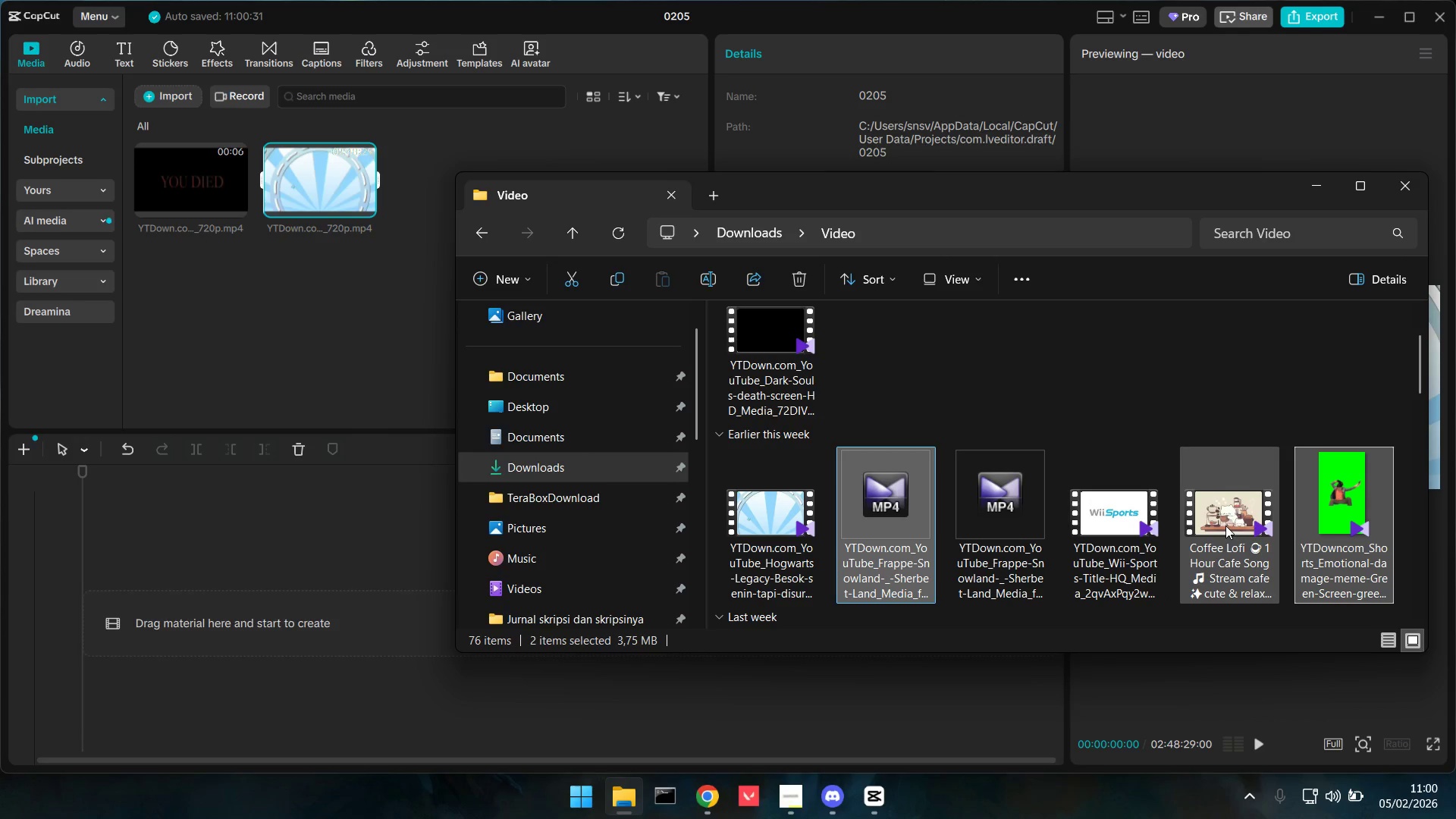 
hold_key(key=ControlLeft, duration=0.91)
left_click([1083, 513])
 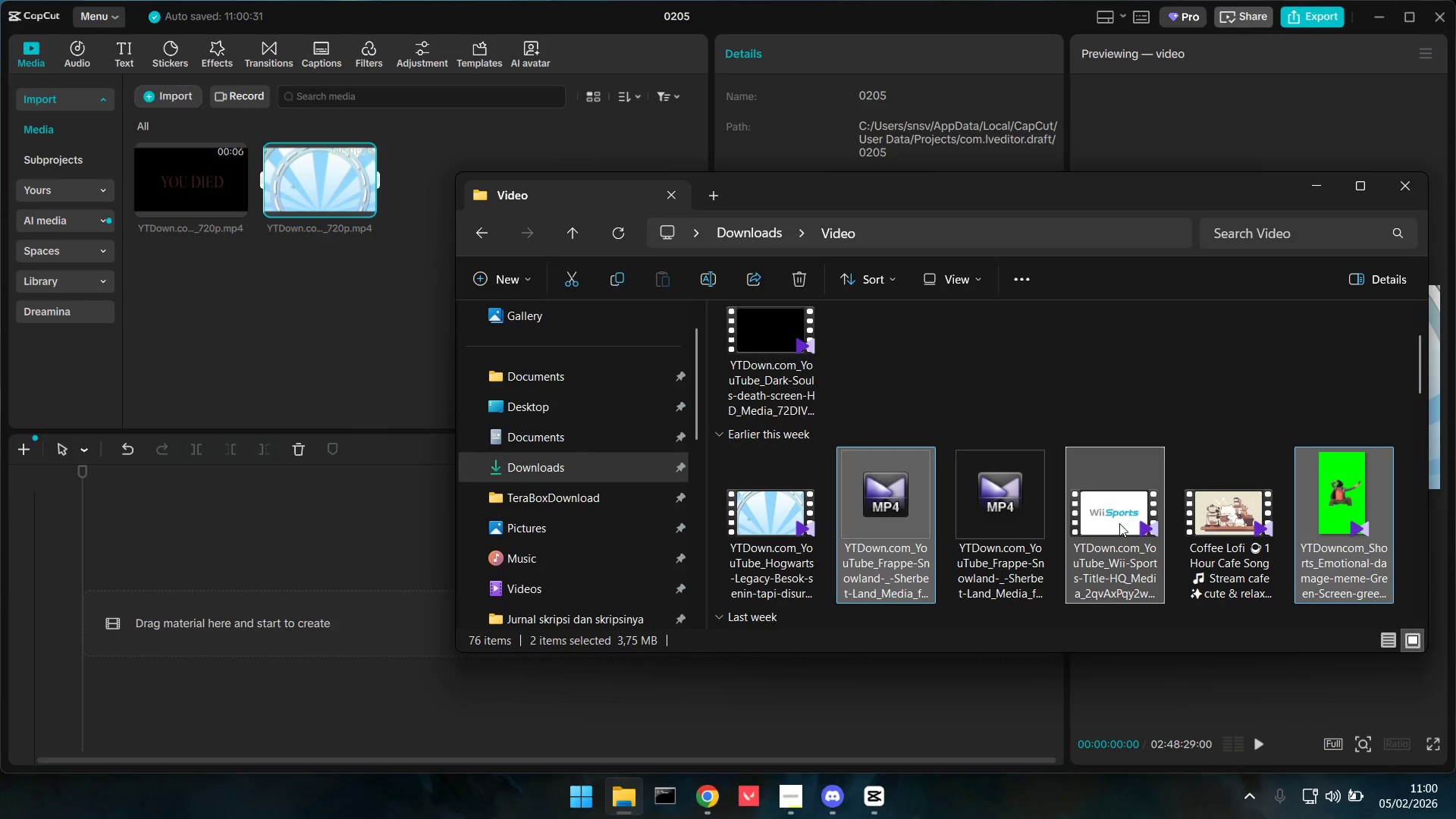 
left_click_drag(start_coordinate=[1121, 526], to_coordinate=[371, 318])
 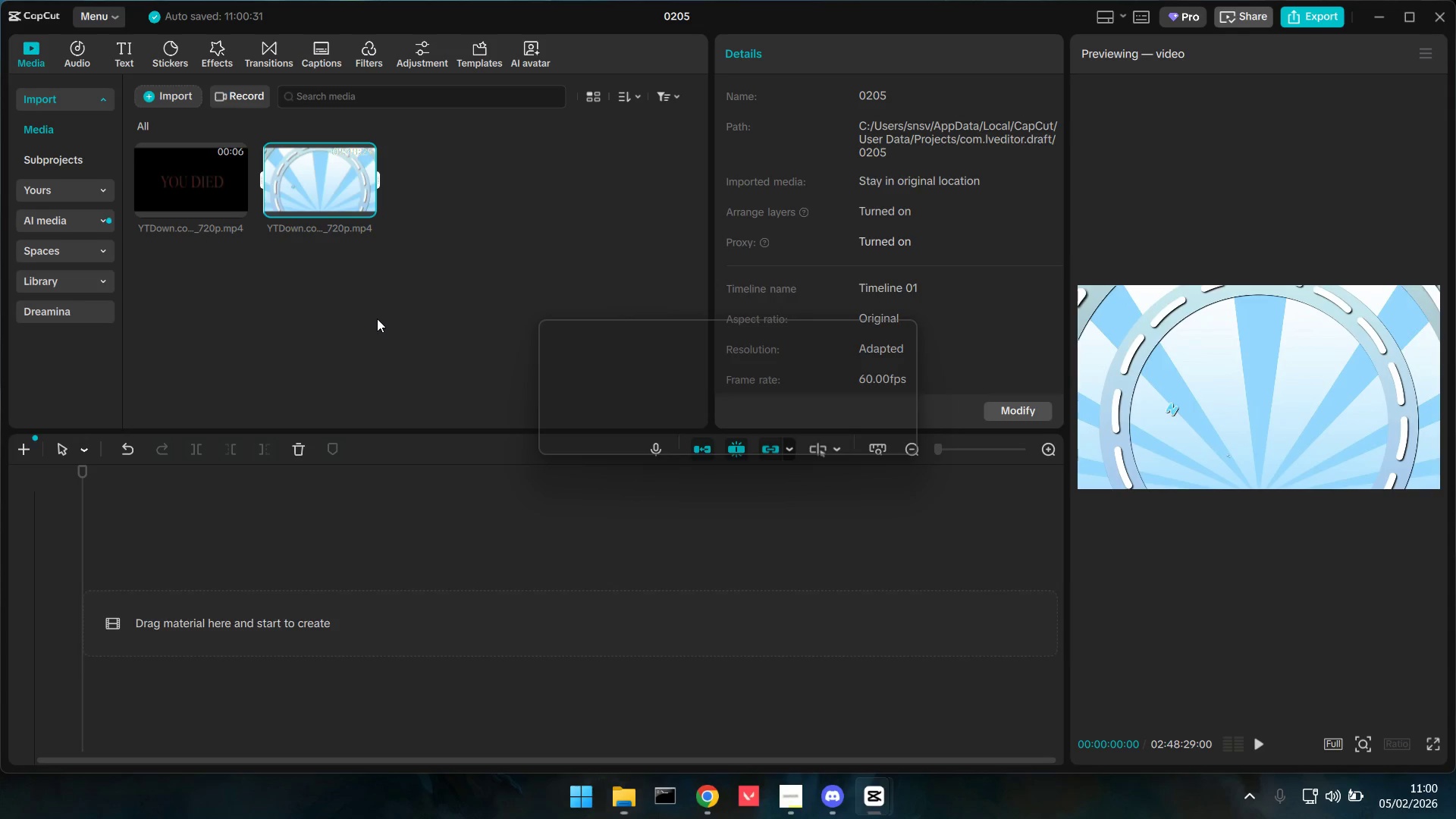 
key(Alt+AltLeft)
 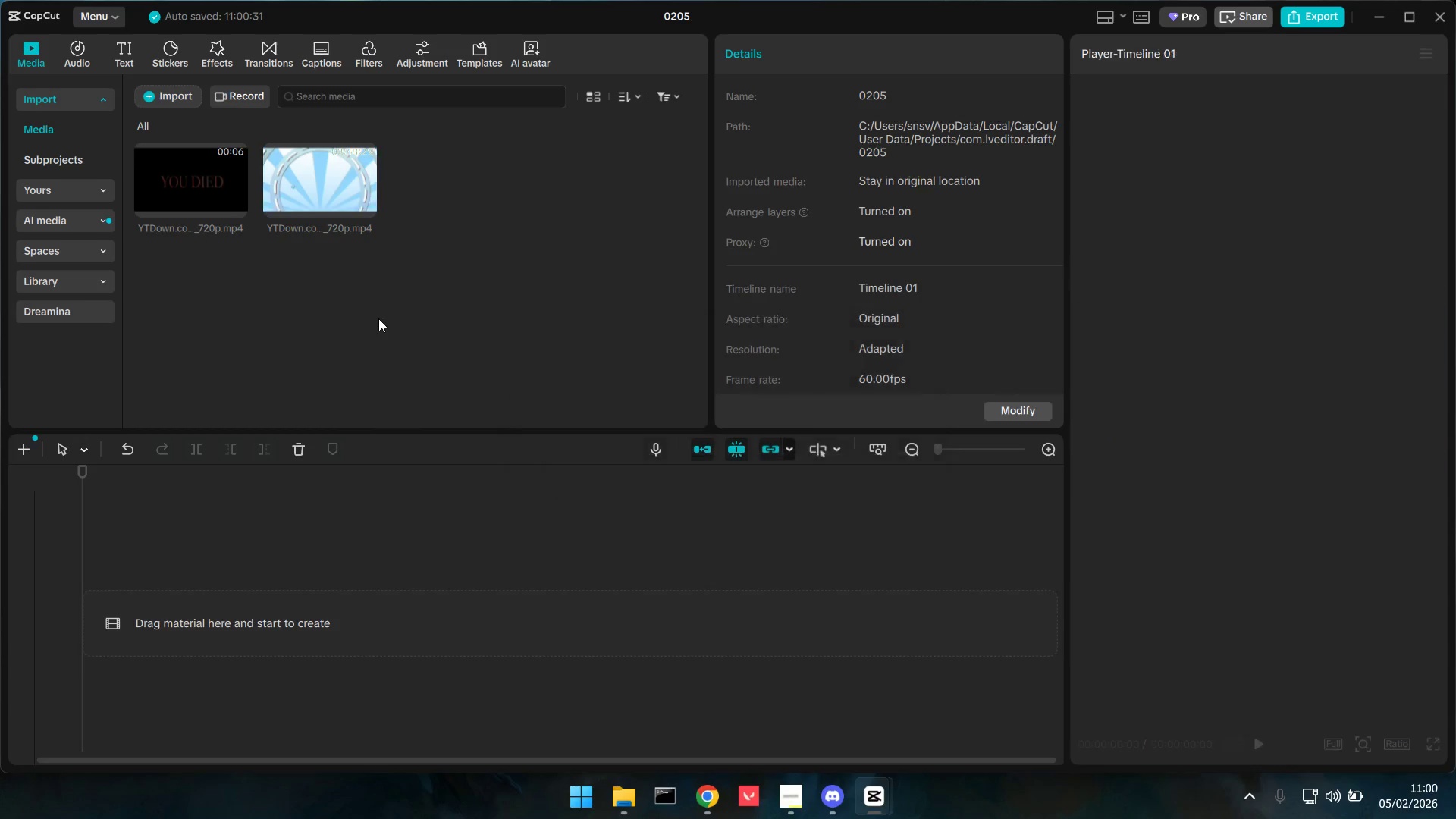 
key(Alt+Tab)
 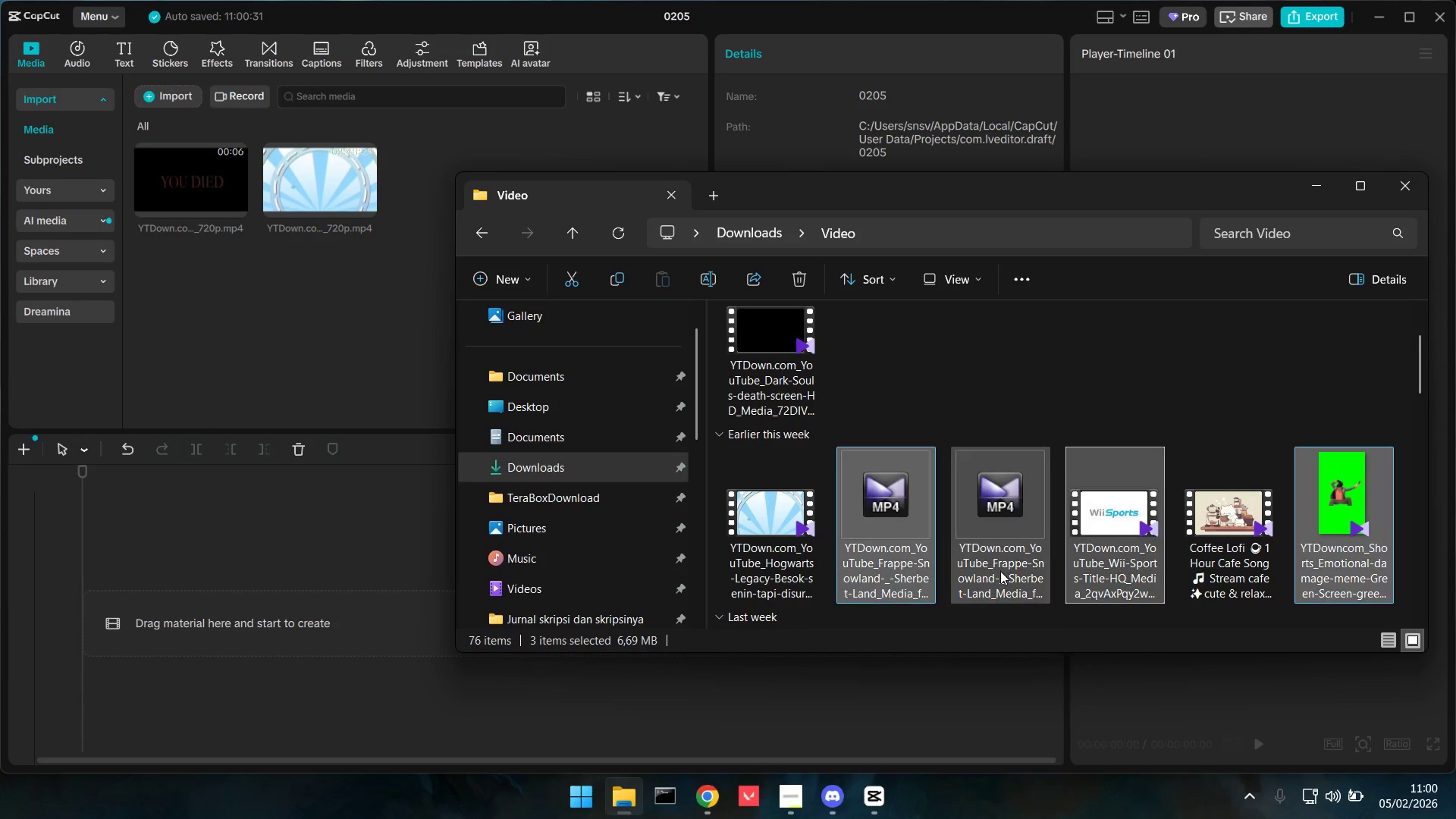 
scroll: coordinate [1000, 571], scroll_direction: down, amount: 4.0
 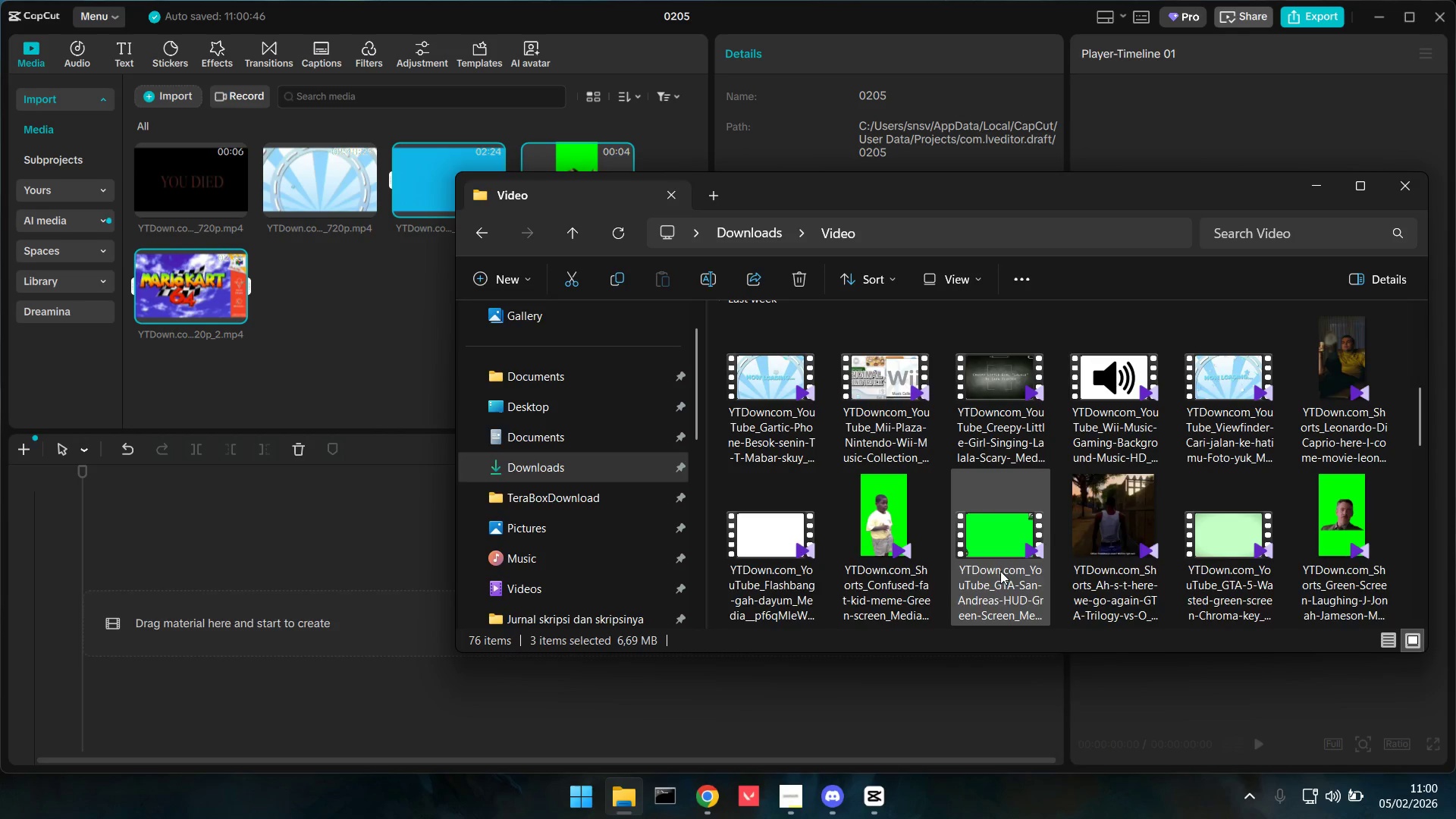 
scroll: coordinate [1000, 571], scroll_direction: up, amount: 1.0
 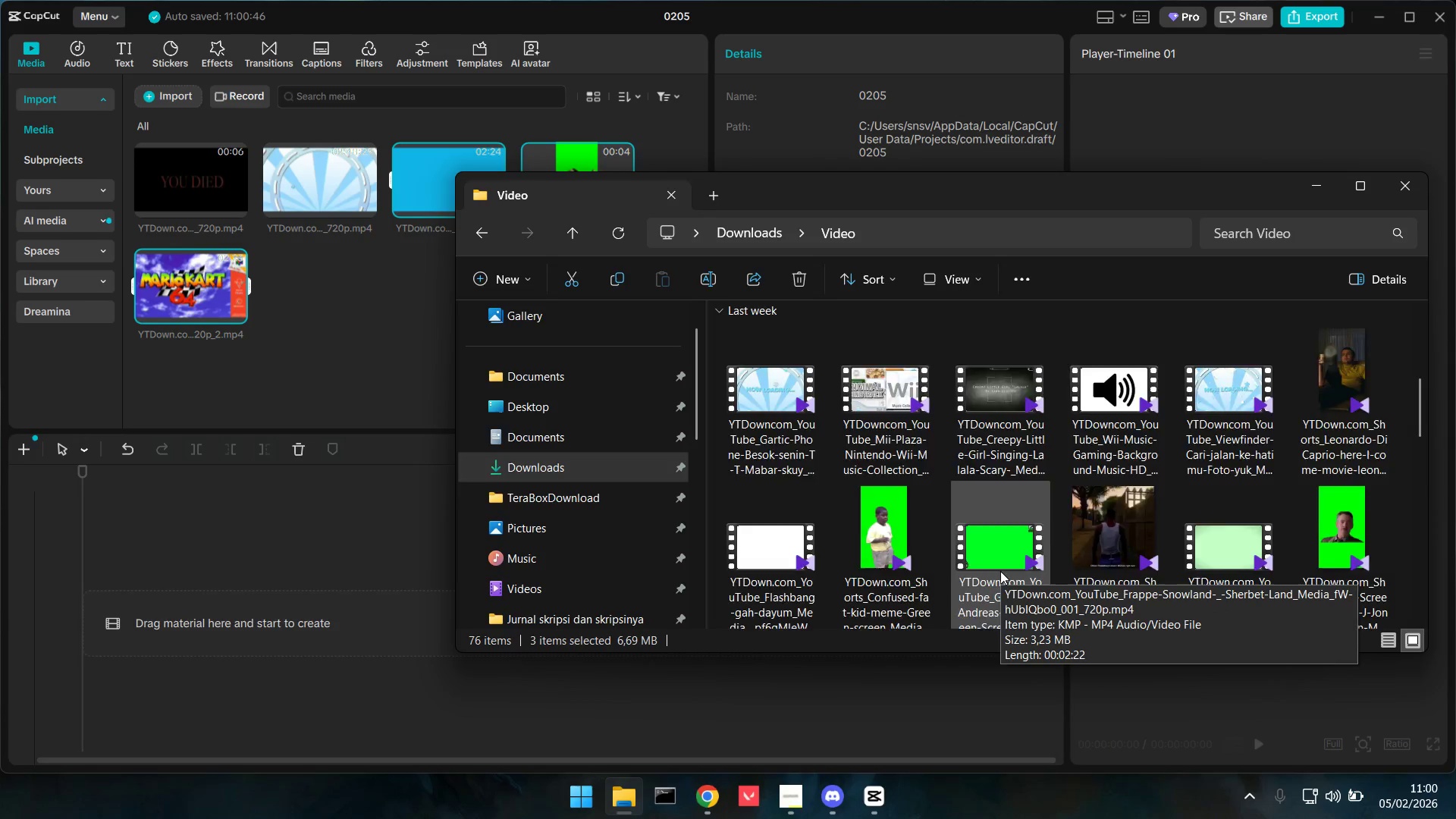 
scroll: coordinate [1000, 571], scroll_direction: down, amount: 2.0
 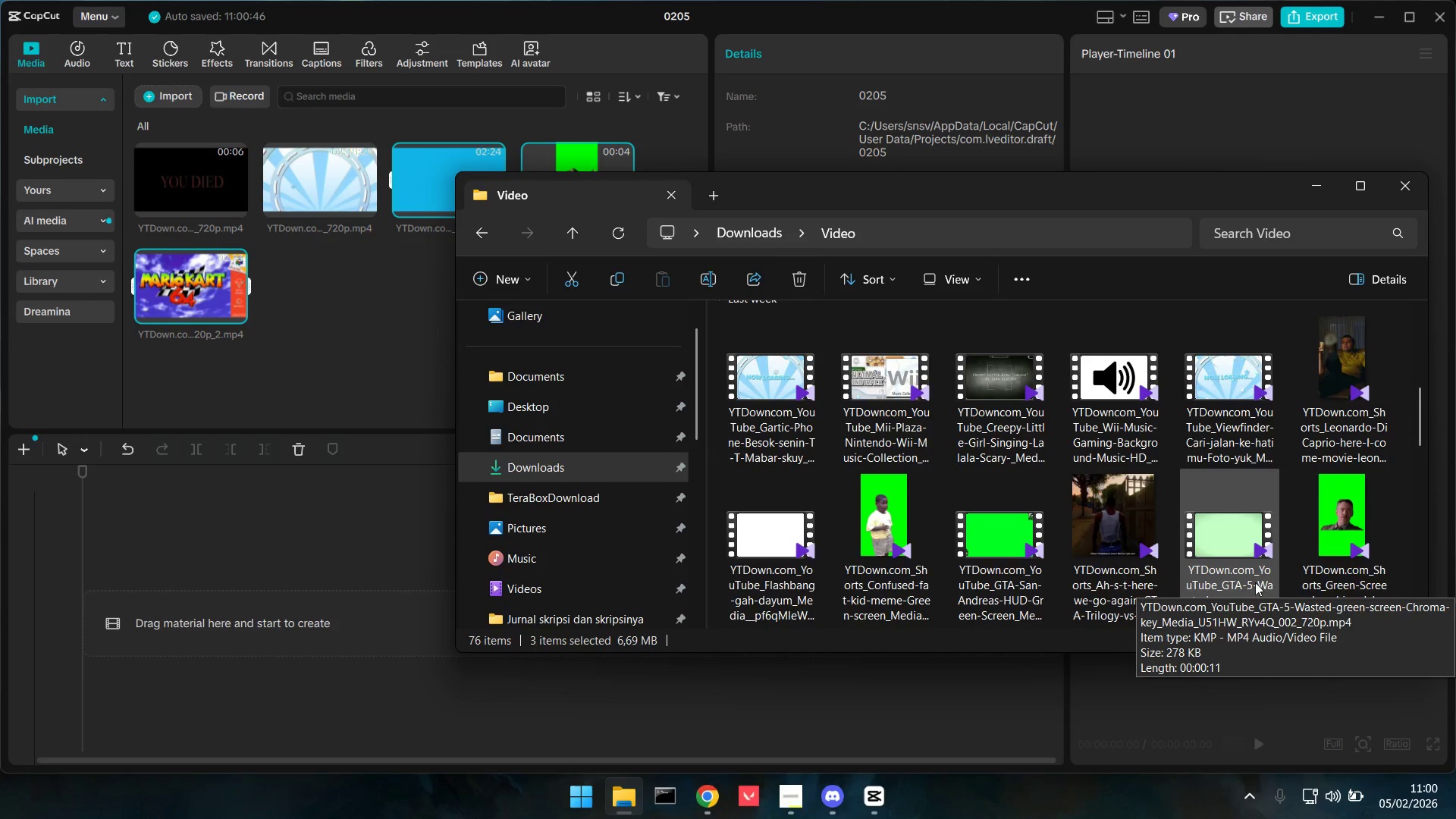 
scroll: coordinate [1353, 595], scroll_direction: up, amount: 2.0
 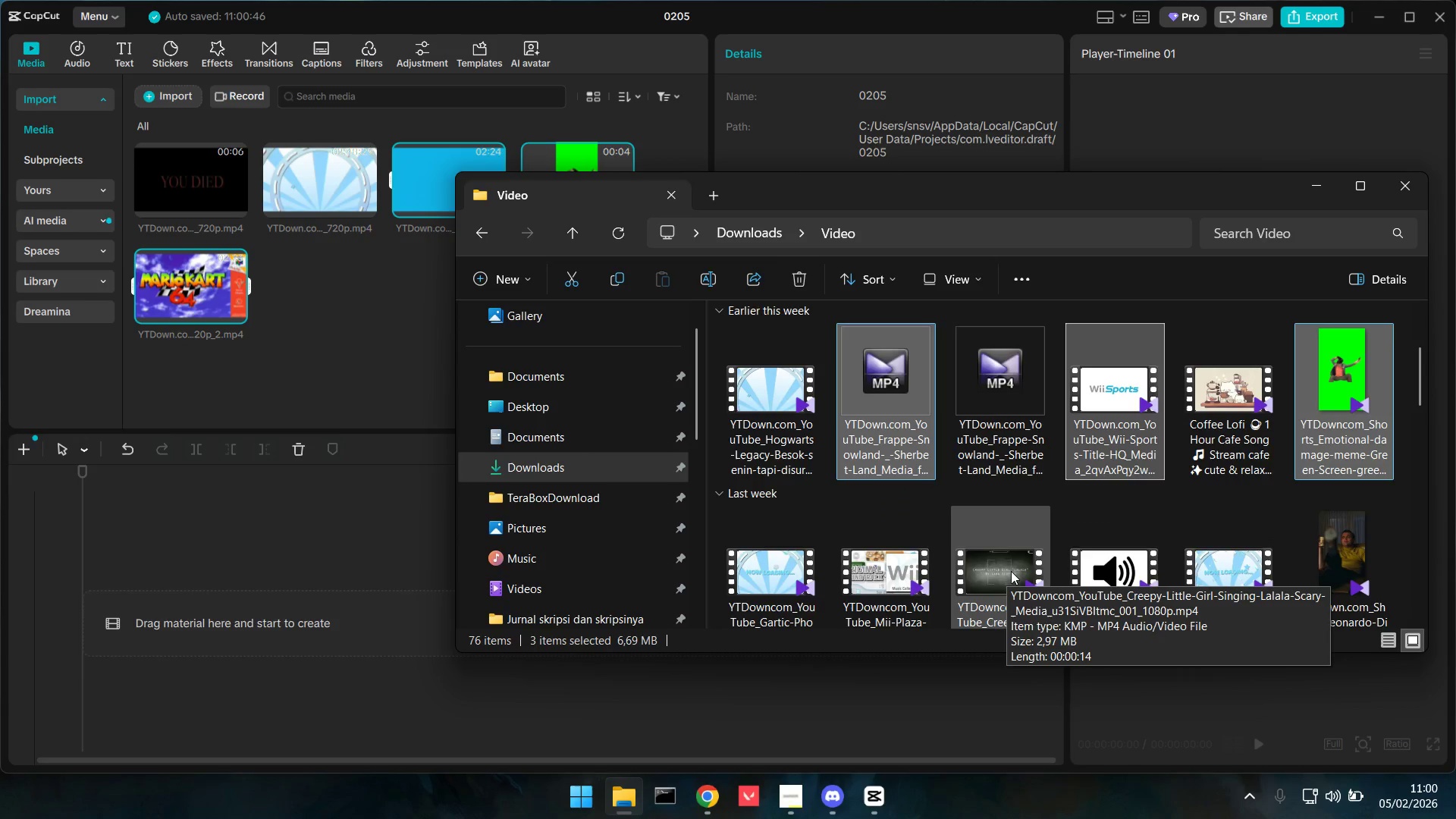 
scroll: coordinate [1024, 561], scroll_direction: down, amount: 5.0
 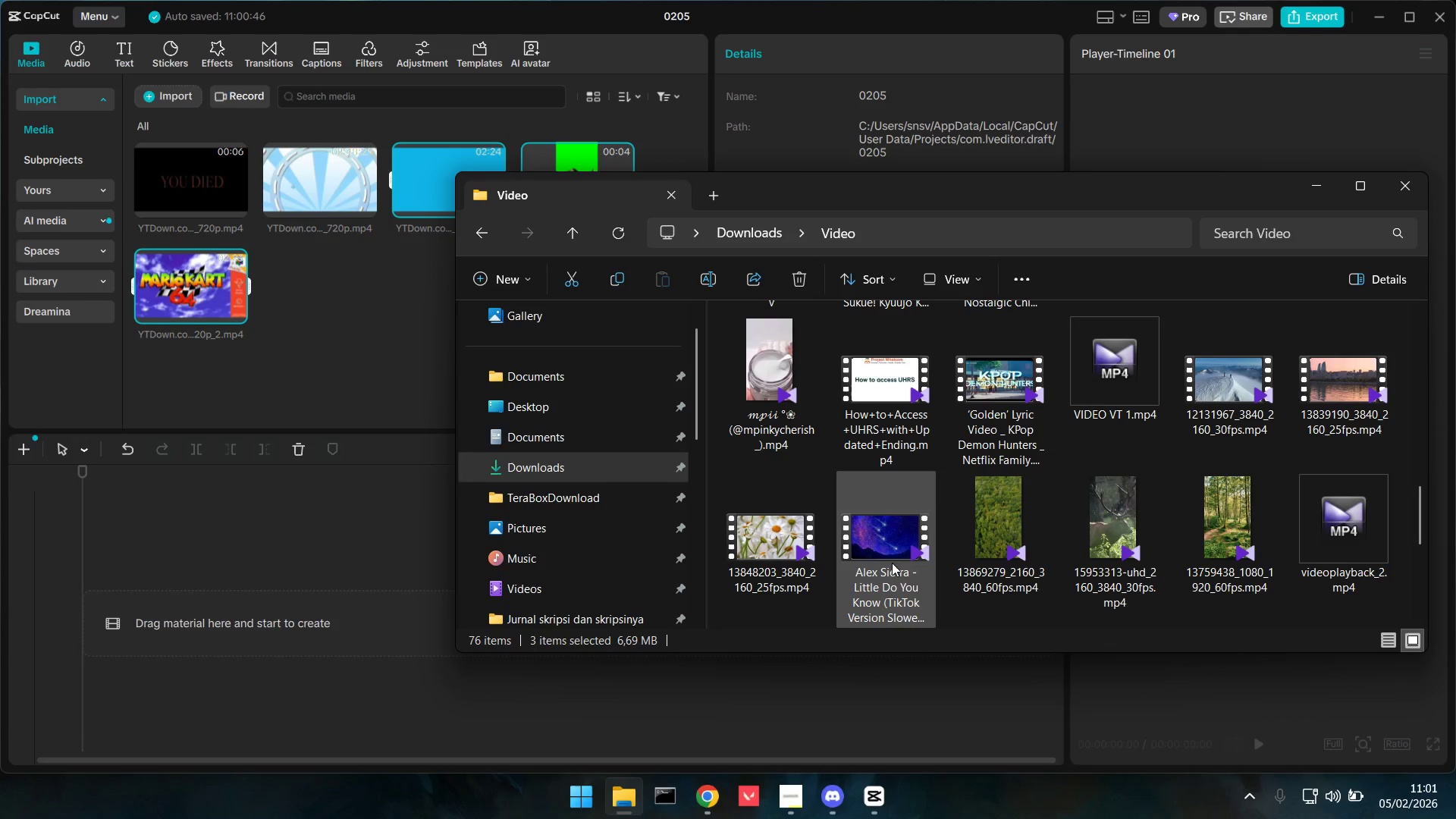 
left_click([546, 466])
 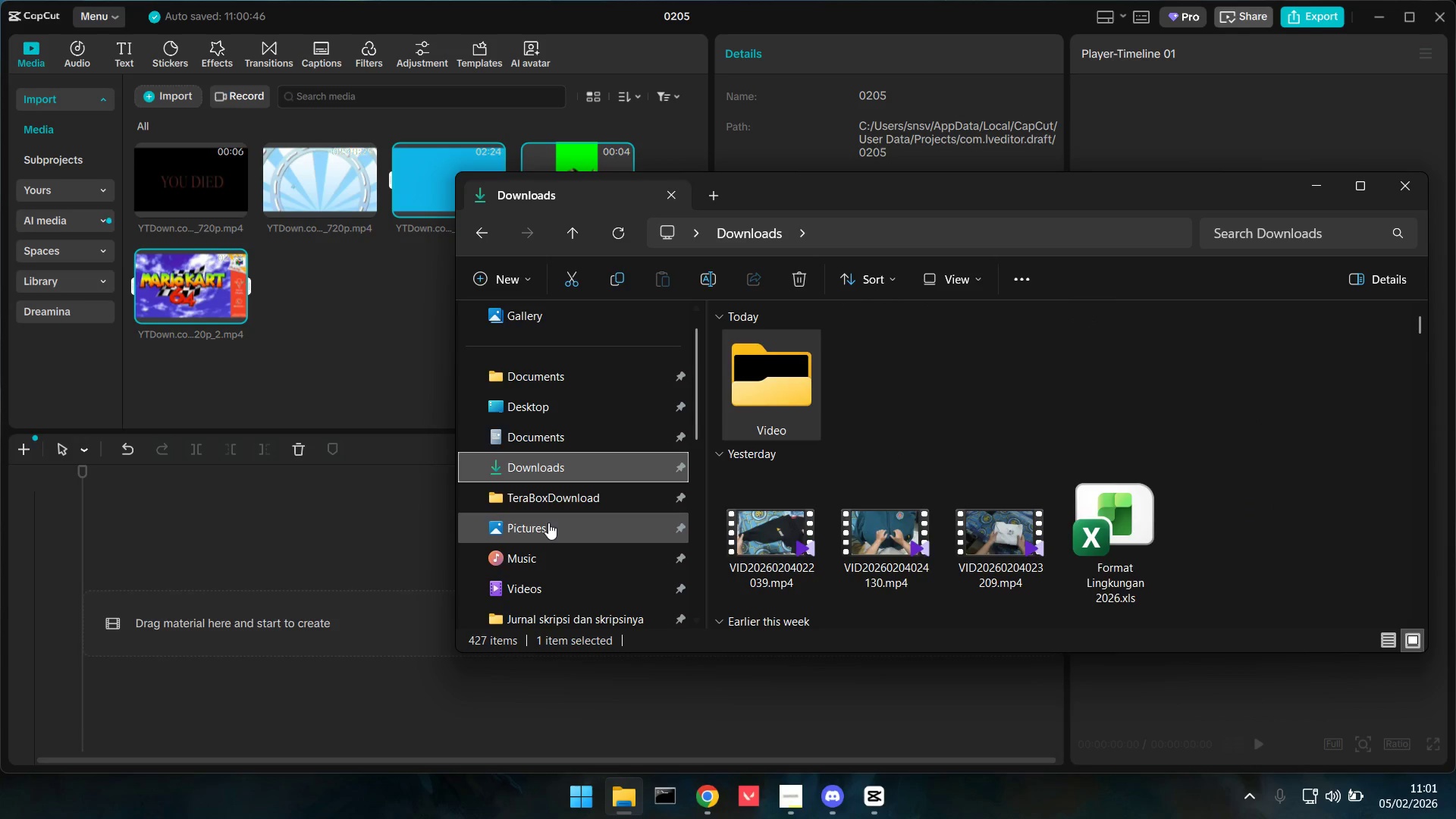 
scroll: coordinate [559, 561], scroll_direction: down, amount: 2.0
 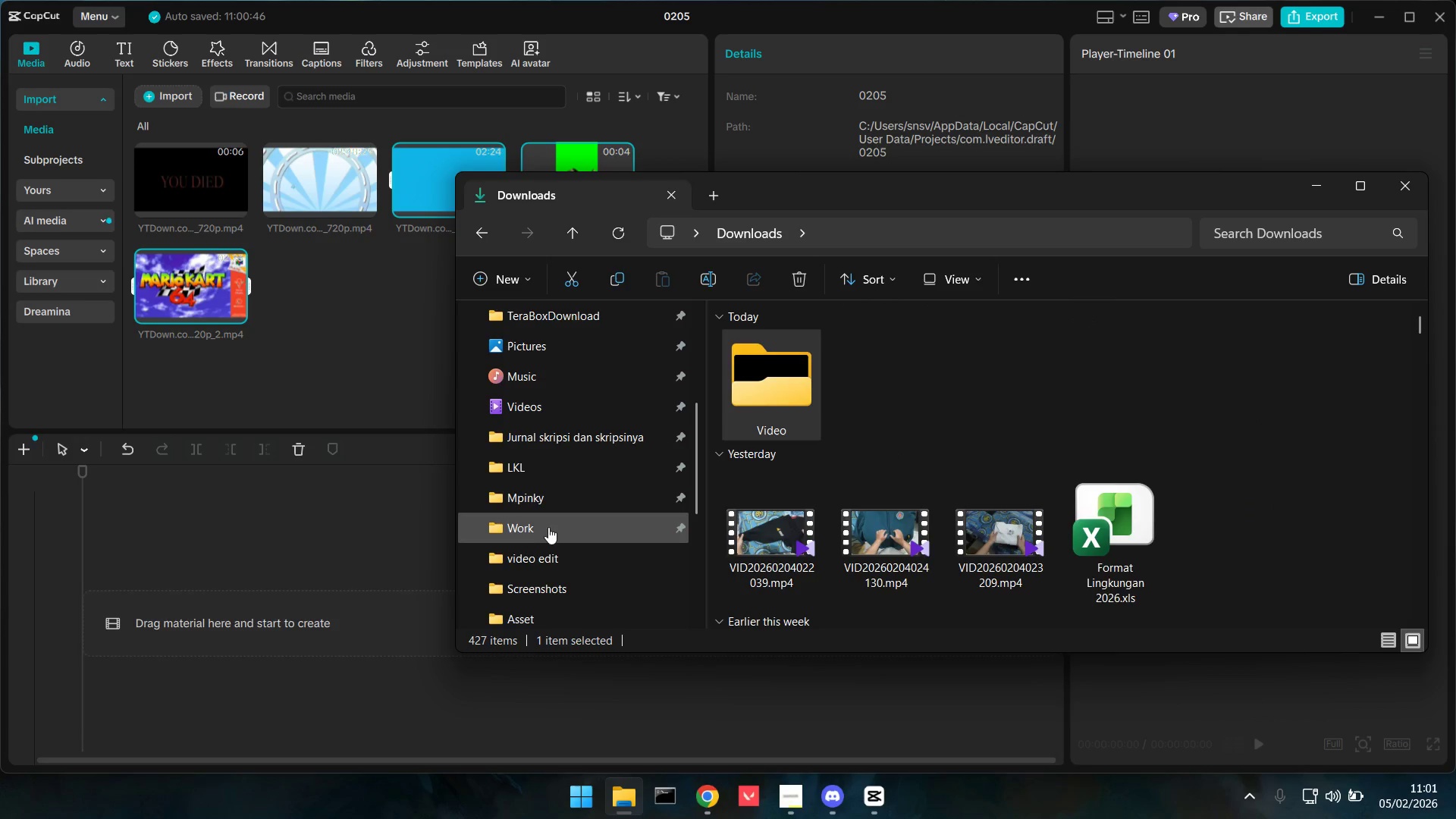 
double_click([548, 527])
 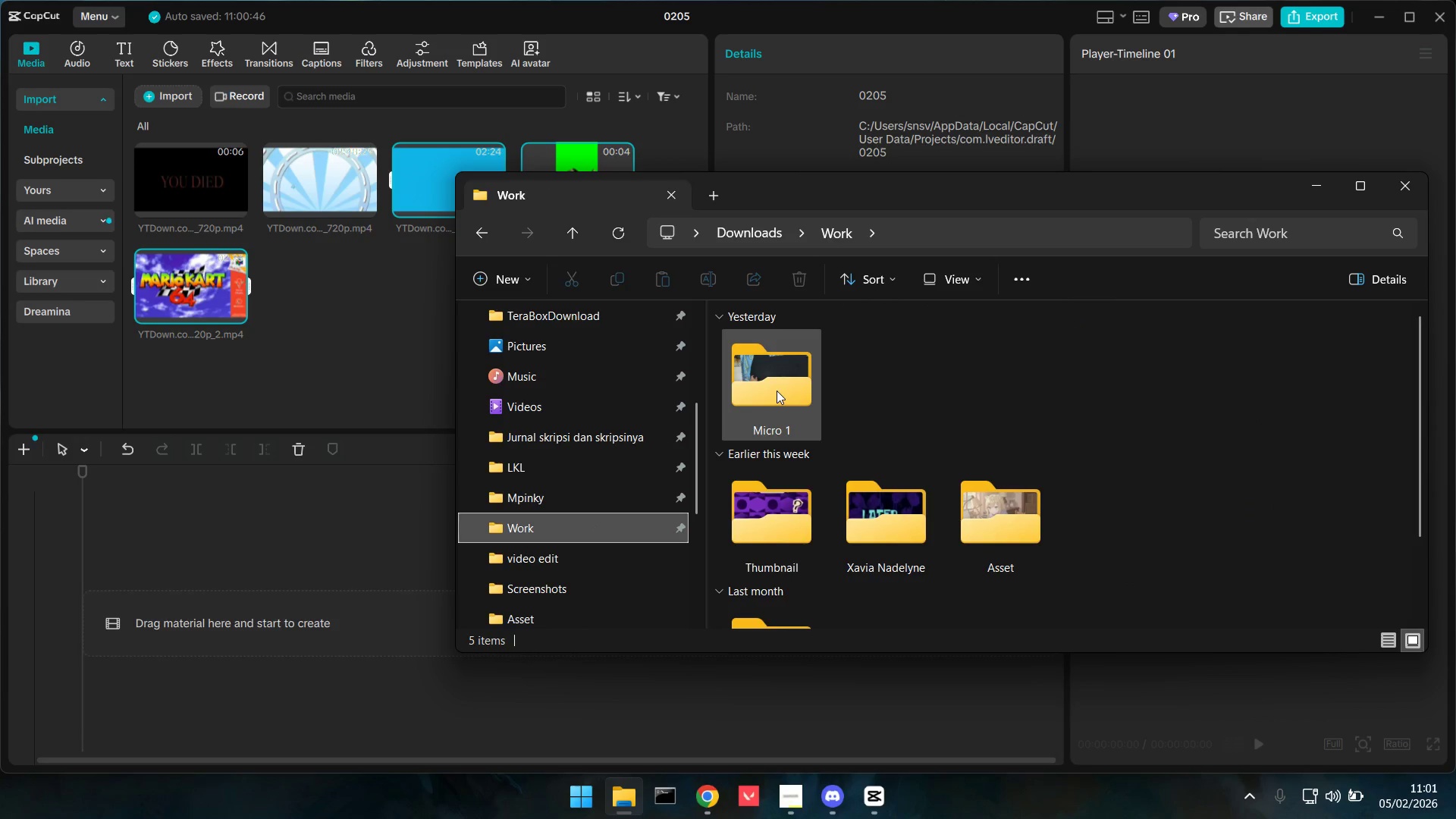 
scroll: coordinate [791, 482], scroll_direction: down, amount: 1.0
 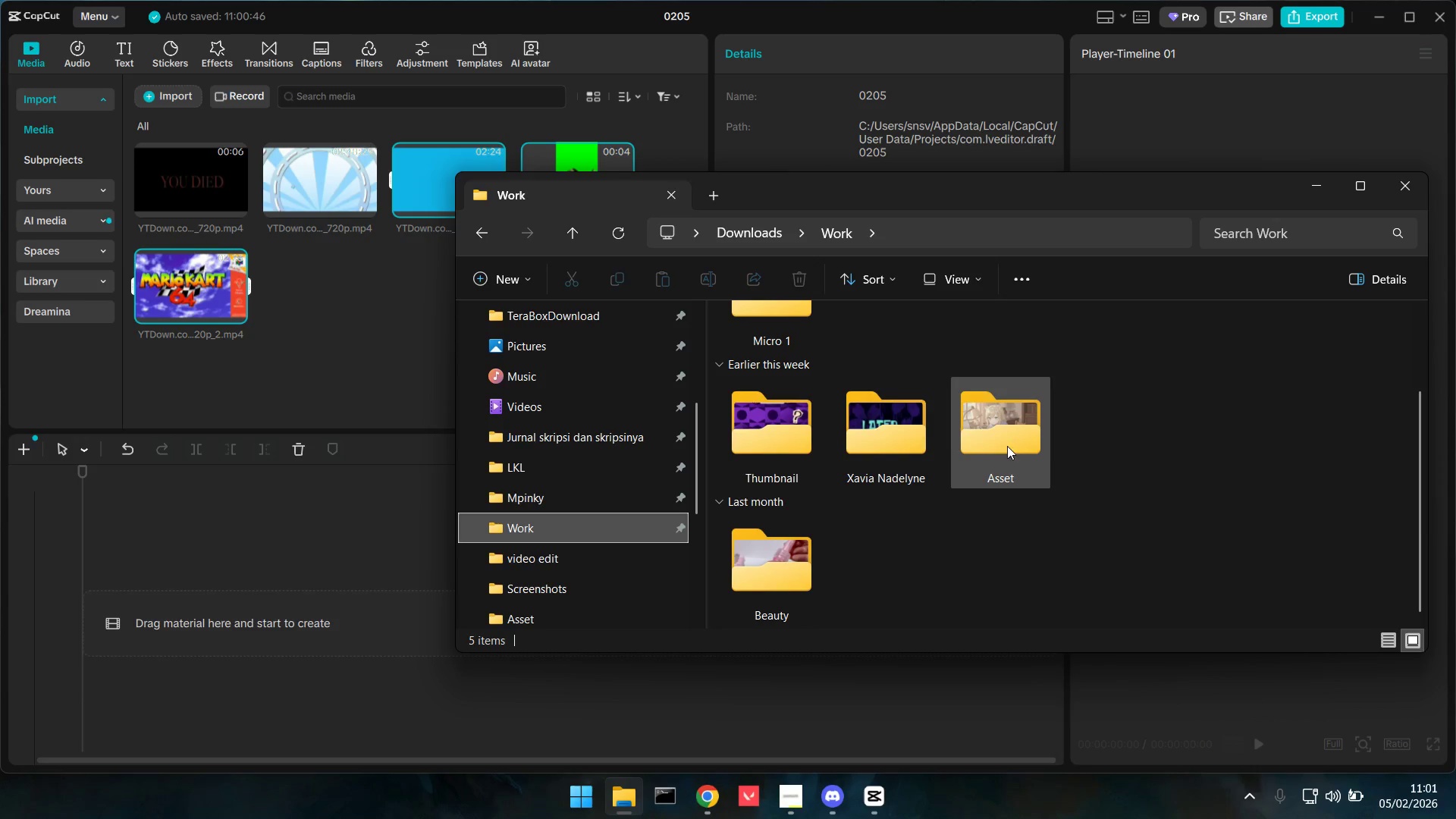 
left_click_drag(start_coordinate=[1025, 439], to_coordinate=[325, 271])
 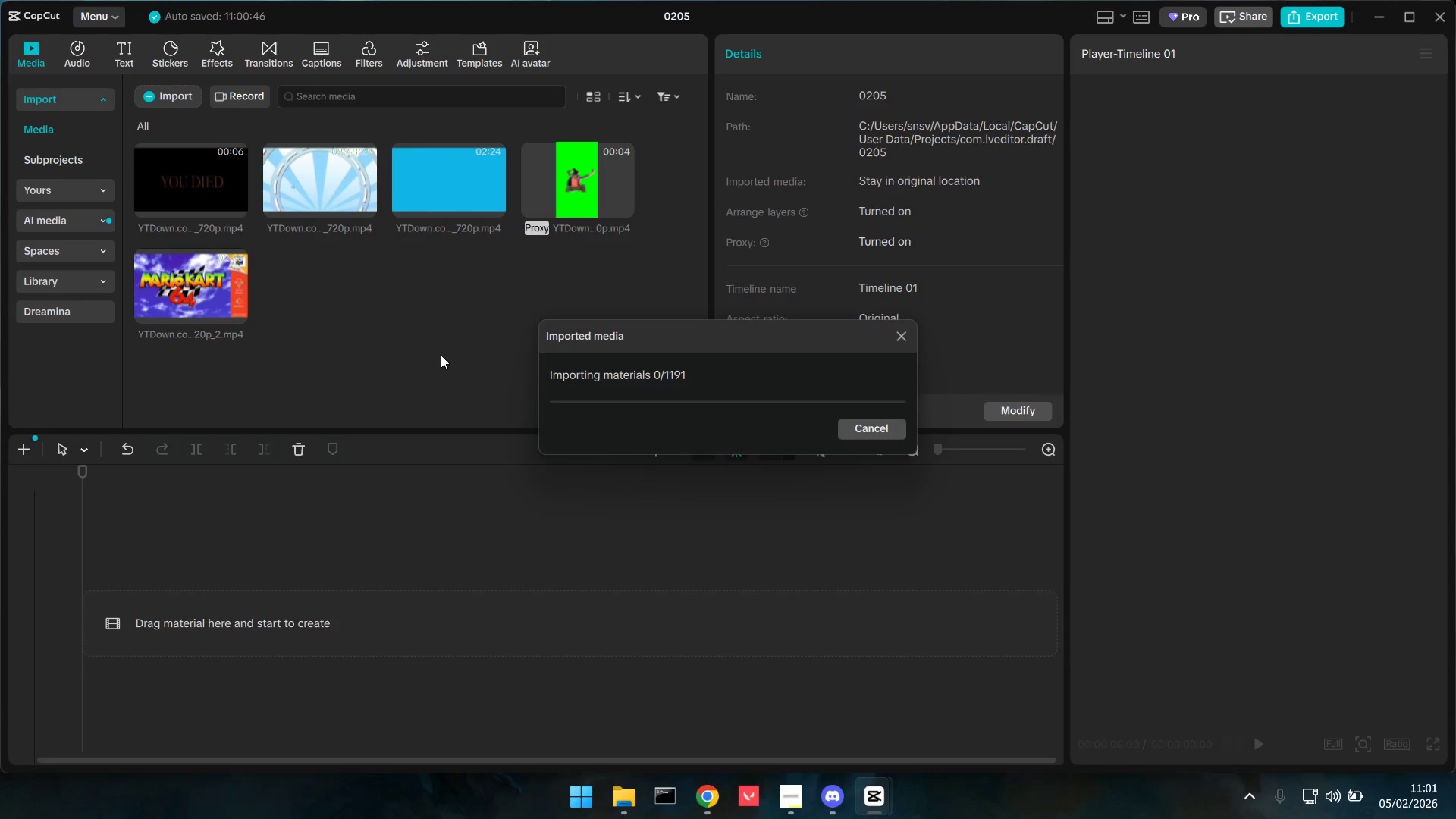 
wait(7.03)
 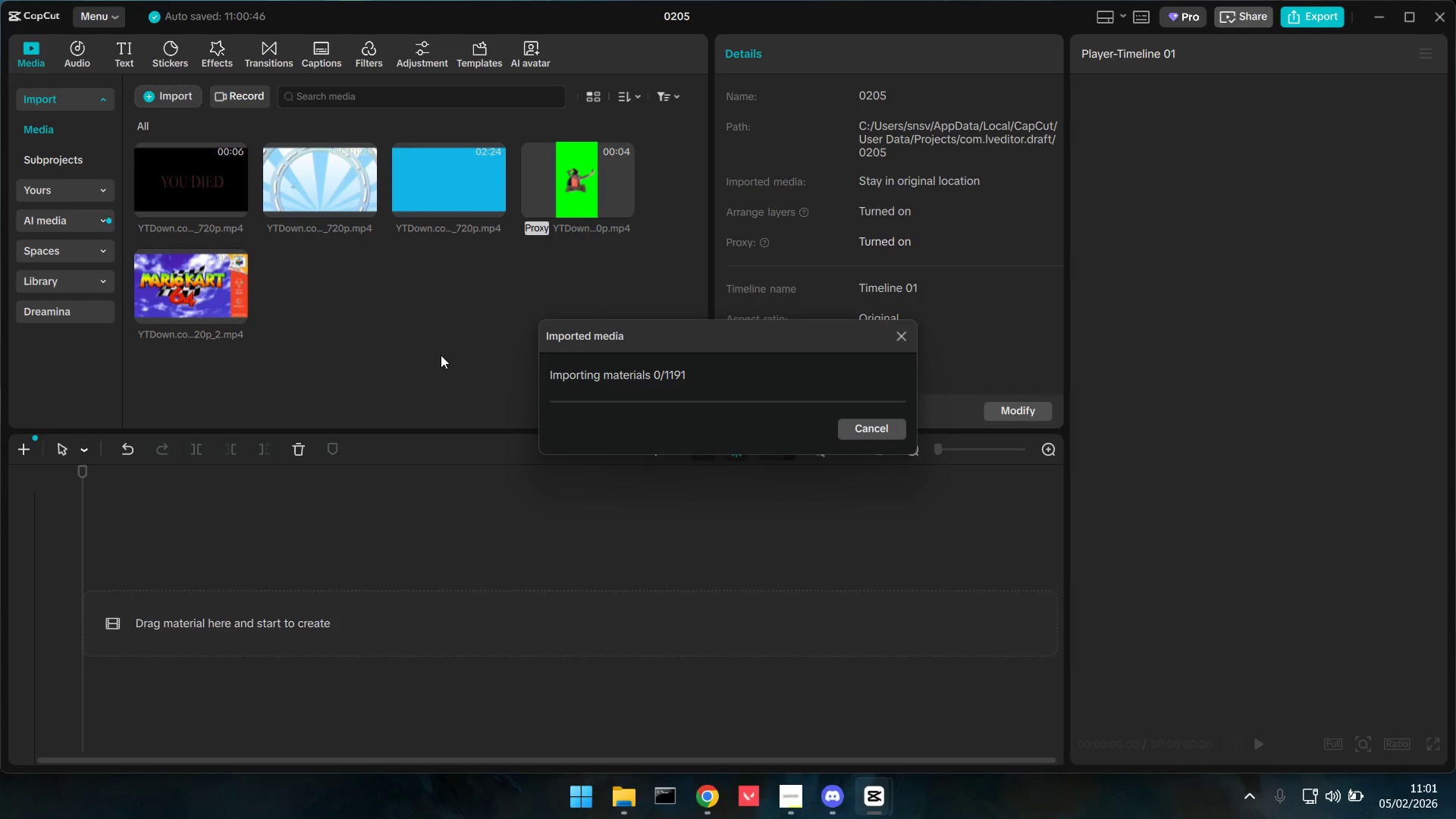 
left_click([799, 811])